 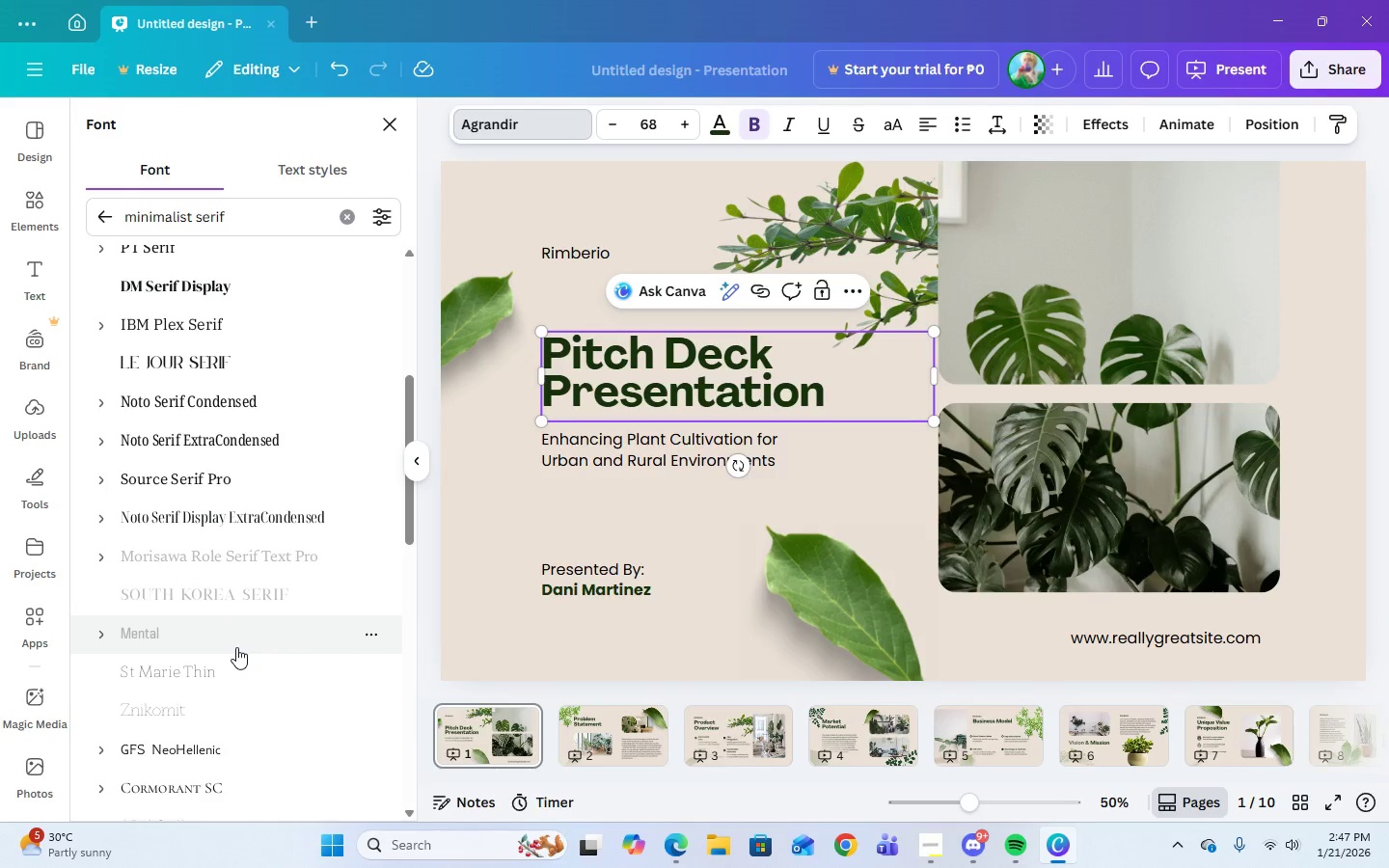 
scroll: coordinate [236, 647], scroll_direction: up, amount: 3.0
 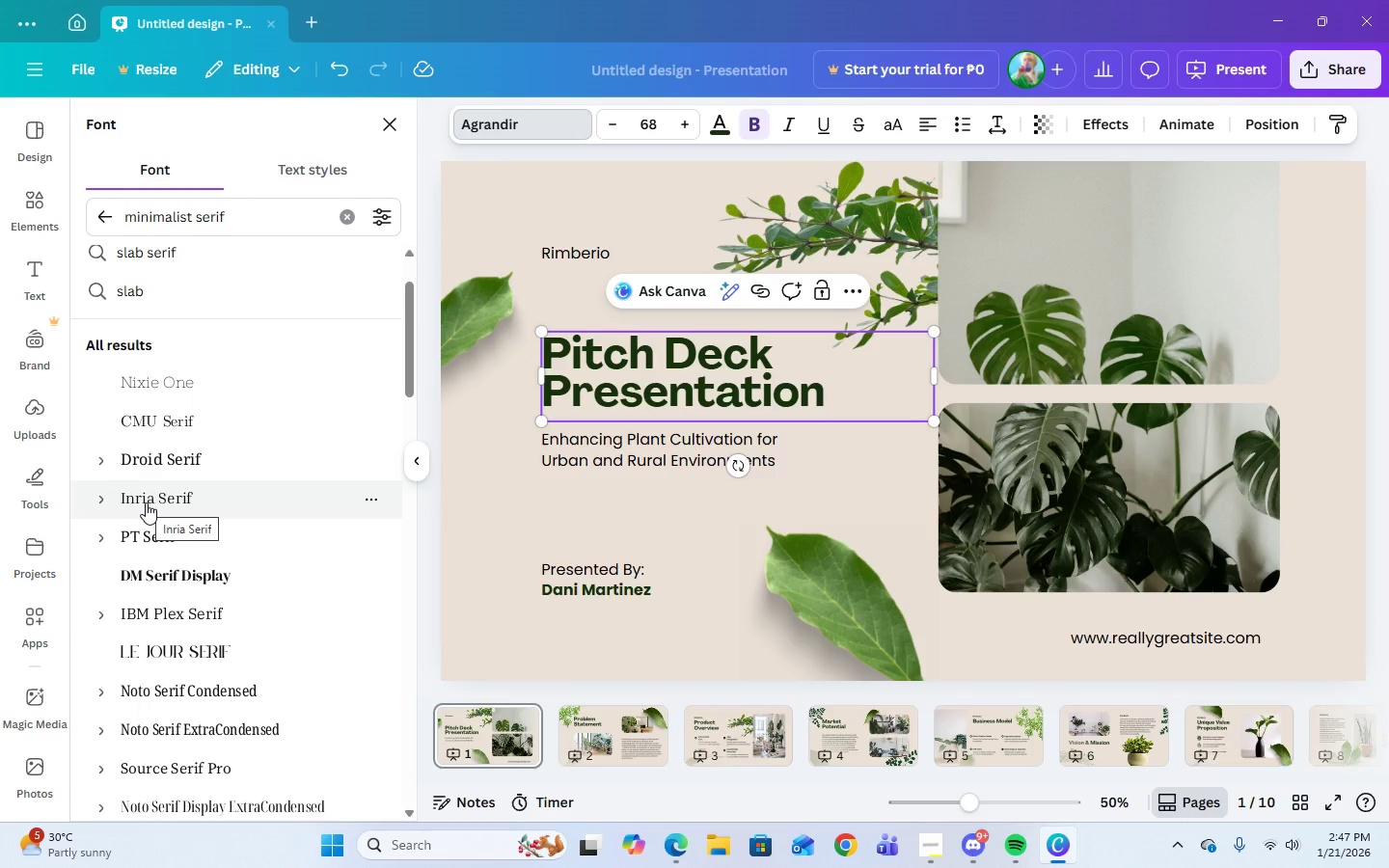 
left_click([97, 500])
 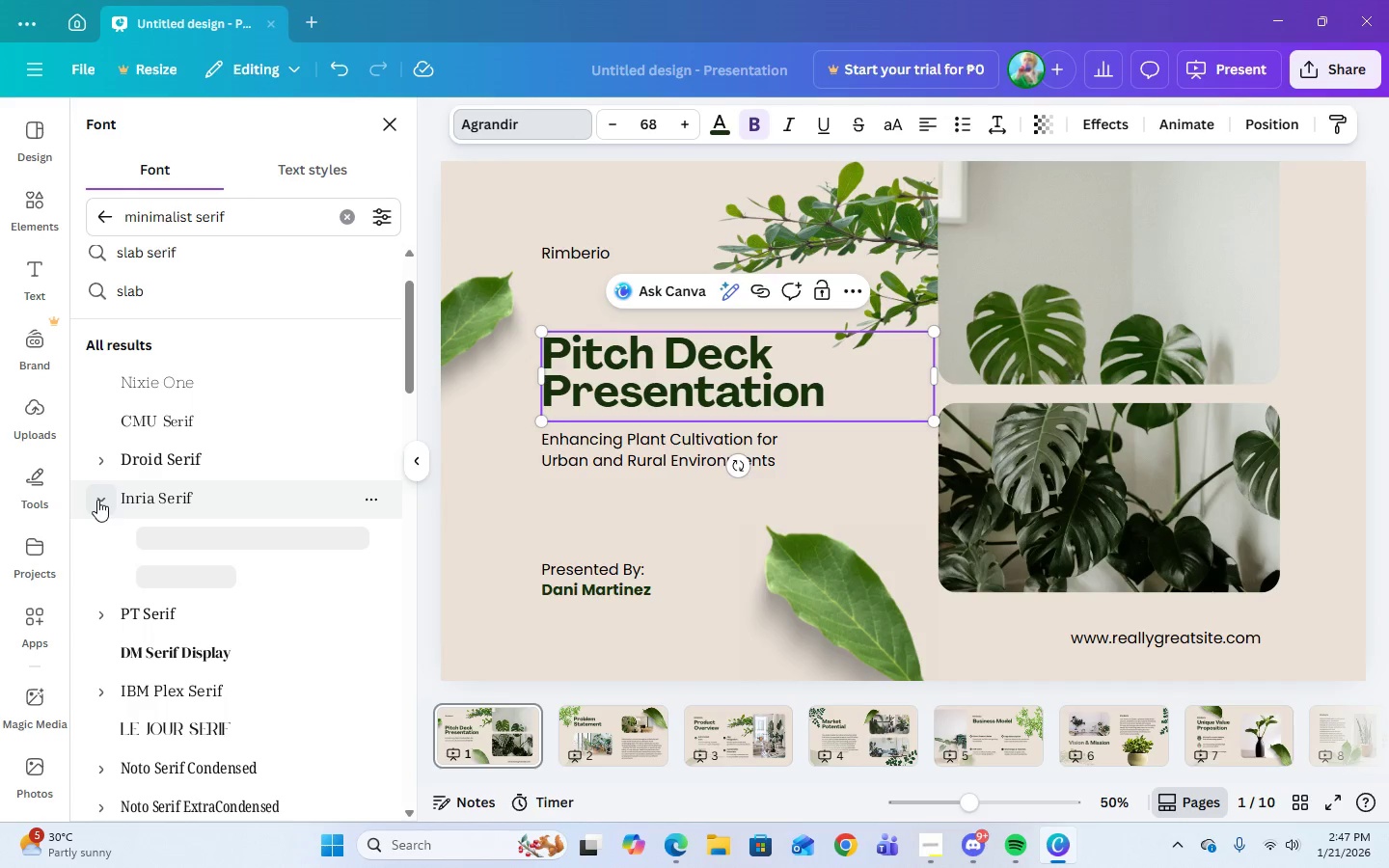 
left_click([97, 500])
 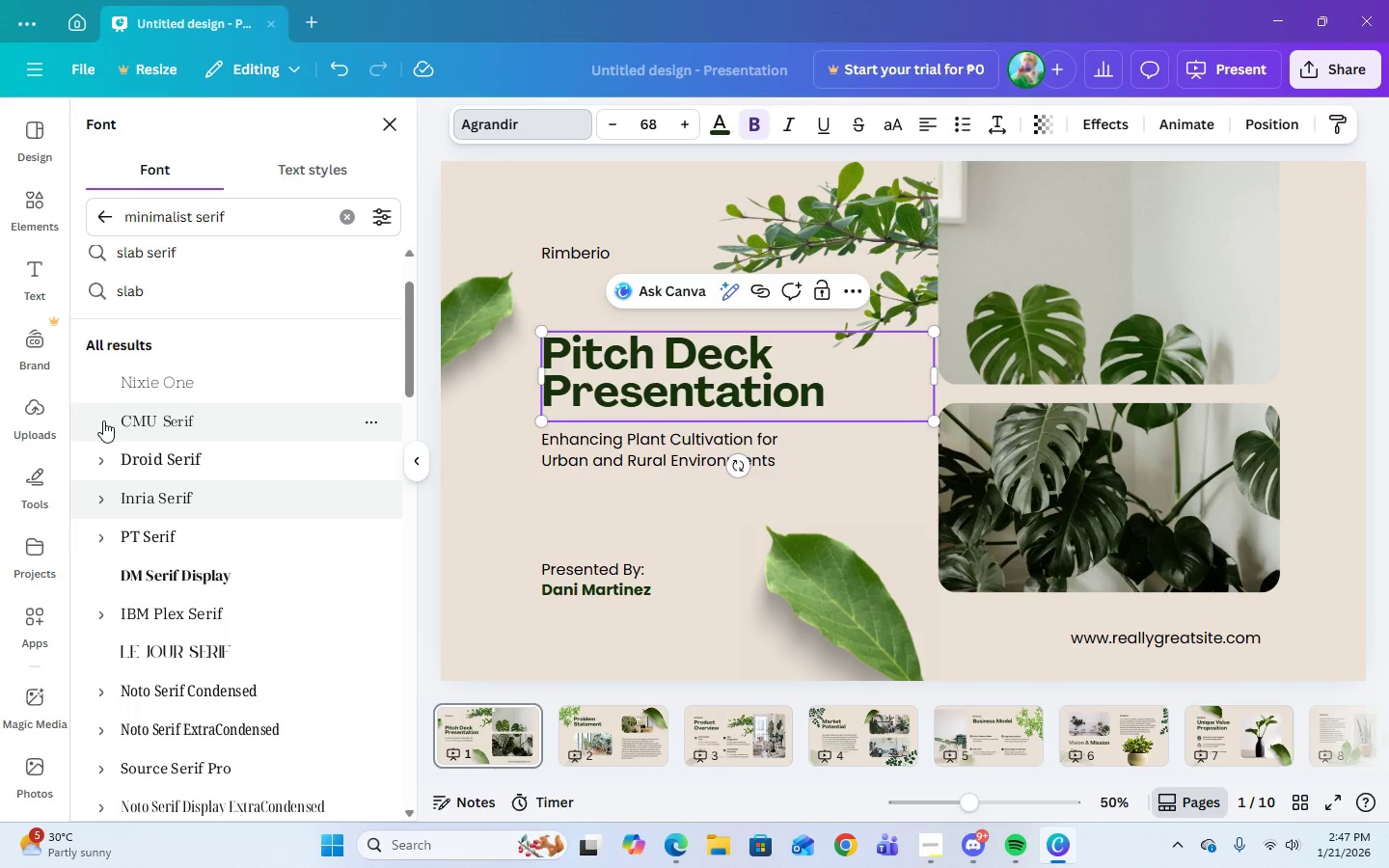 
scroll: coordinate [223, 533], scroll_direction: up, amount: 2.0
 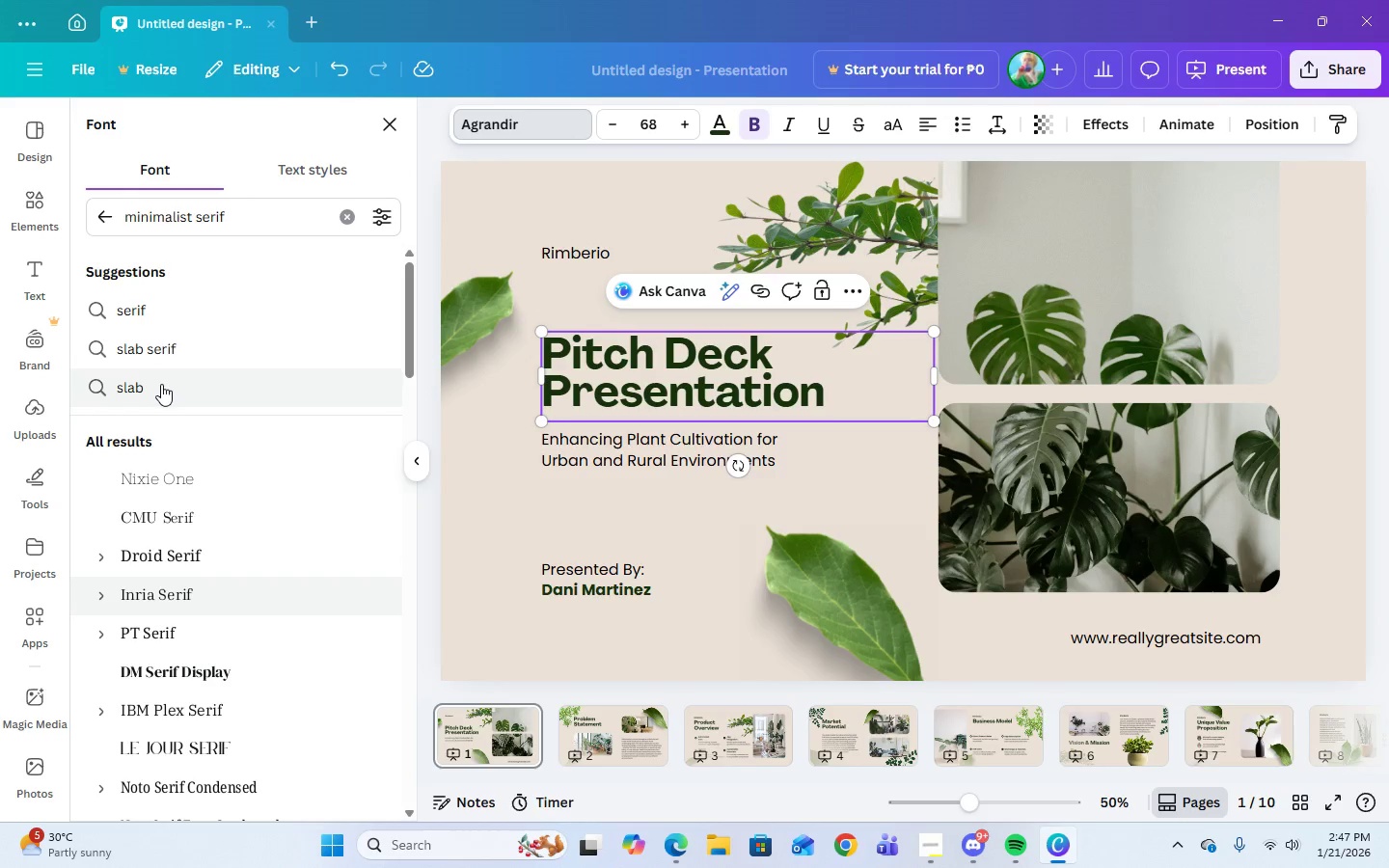 
left_click([158, 312])
 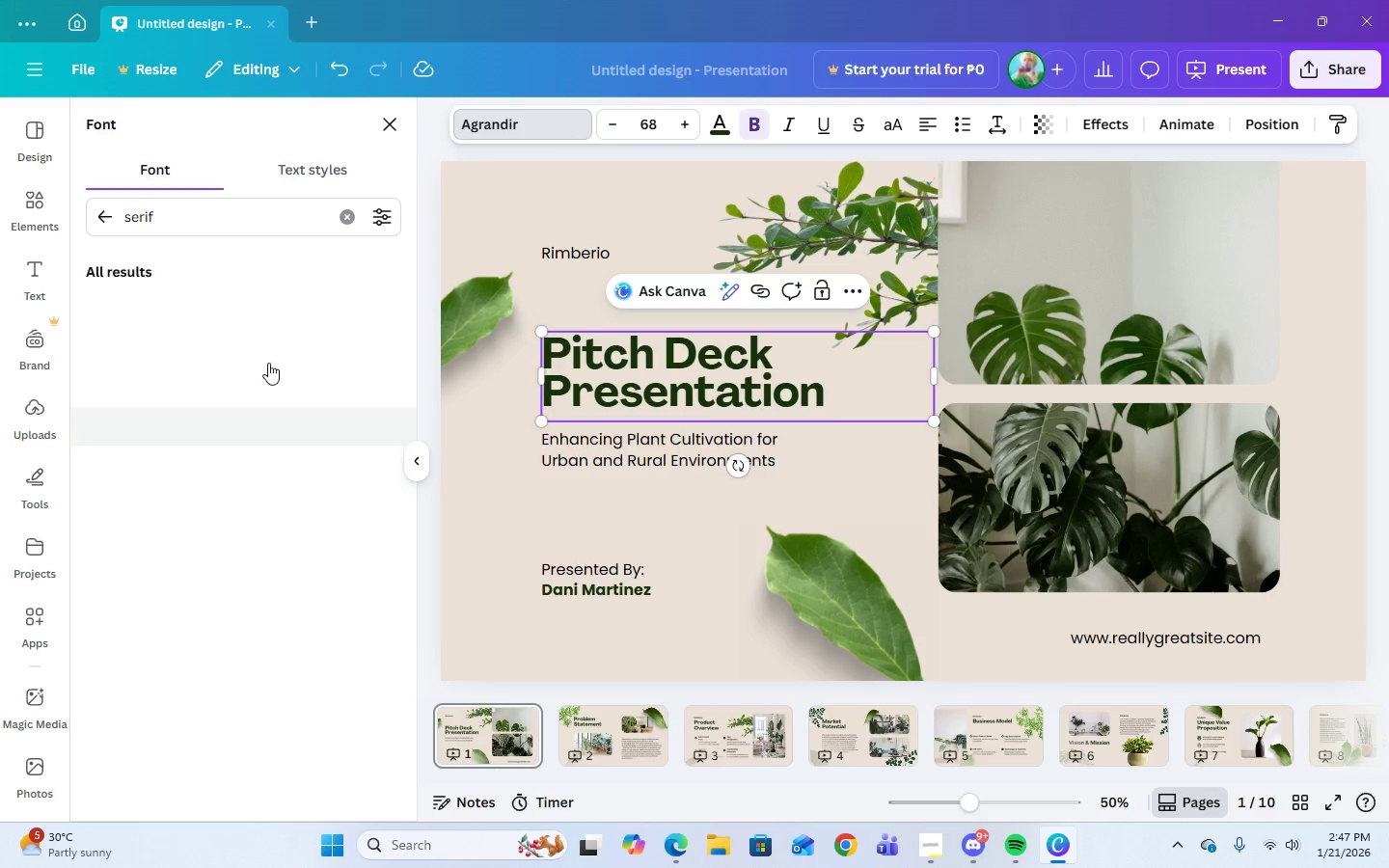 
left_click([198, 221])
 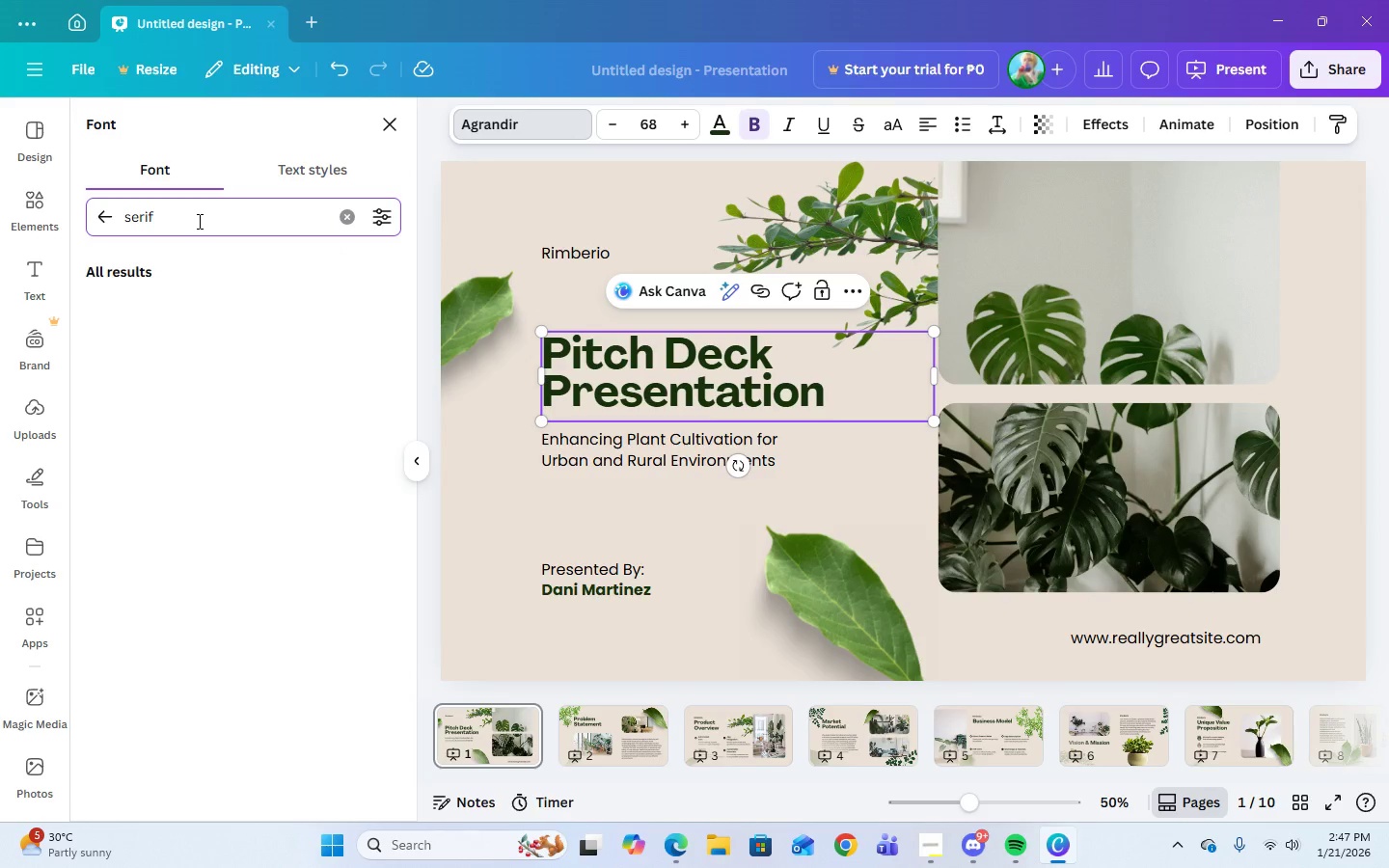 
key(Enter)
 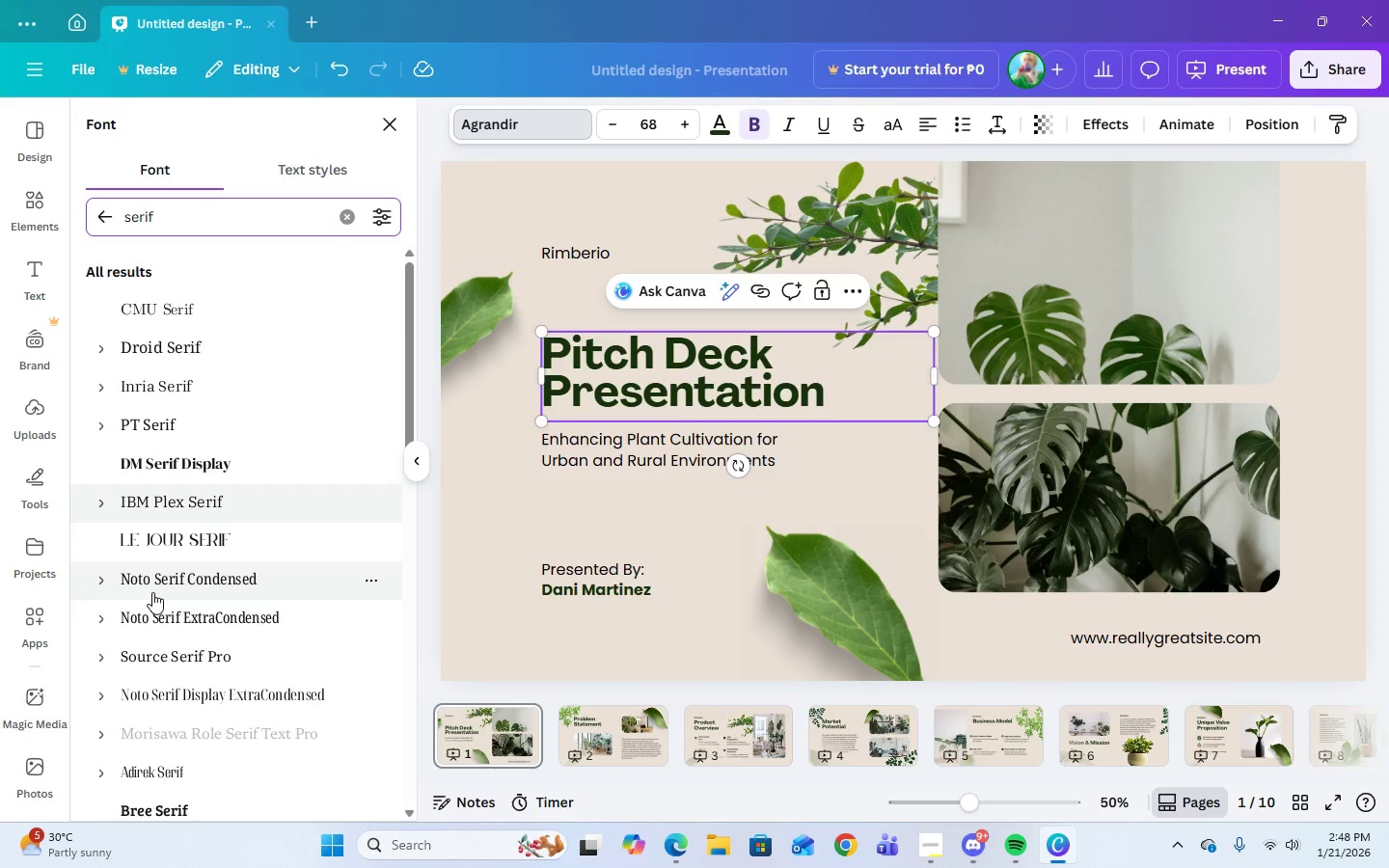 
scroll: coordinate [226, 705], scroll_direction: down, amount: 9.0
 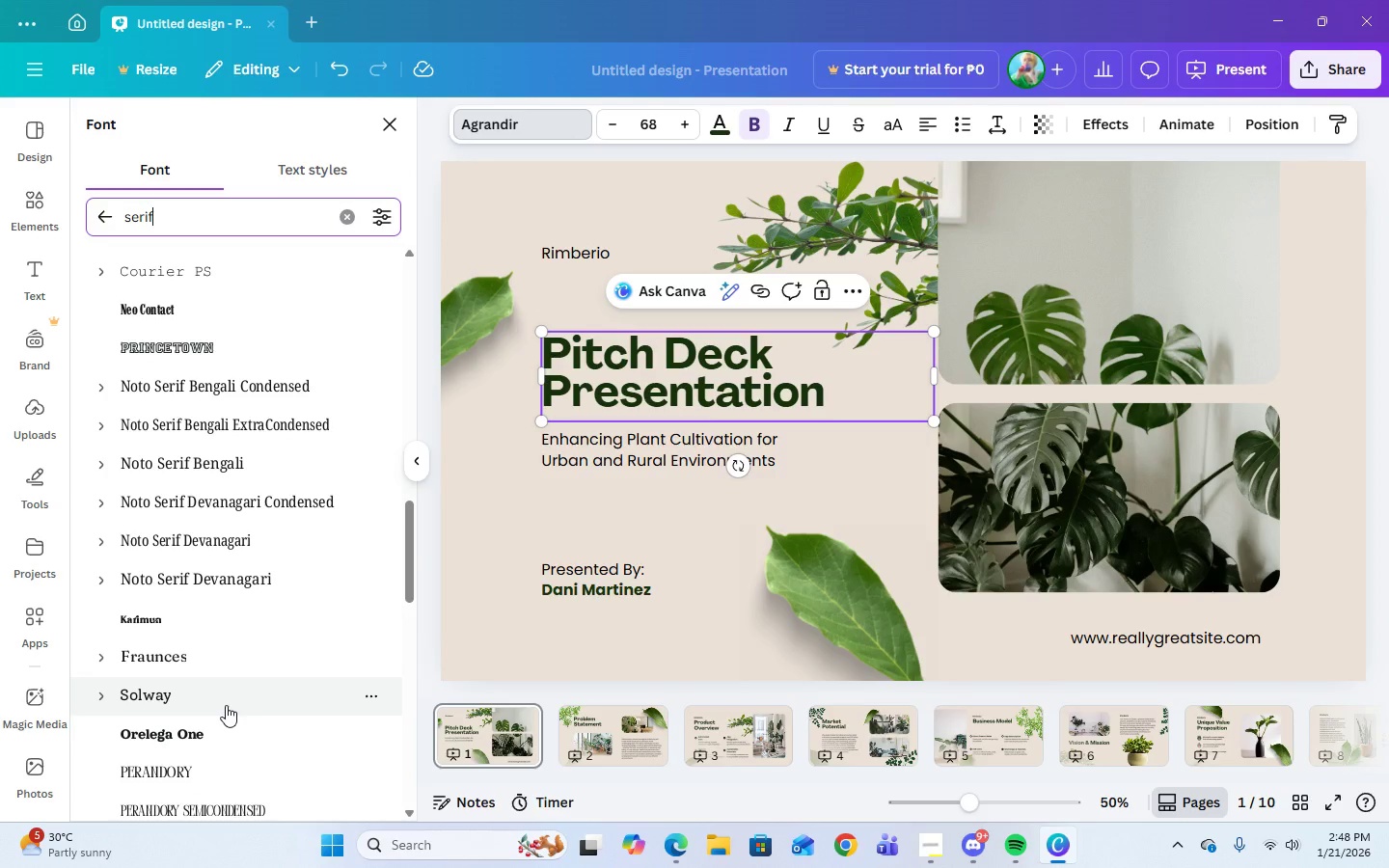 
scroll: coordinate [223, 695], scroll_direction: up, amount: 17.0
 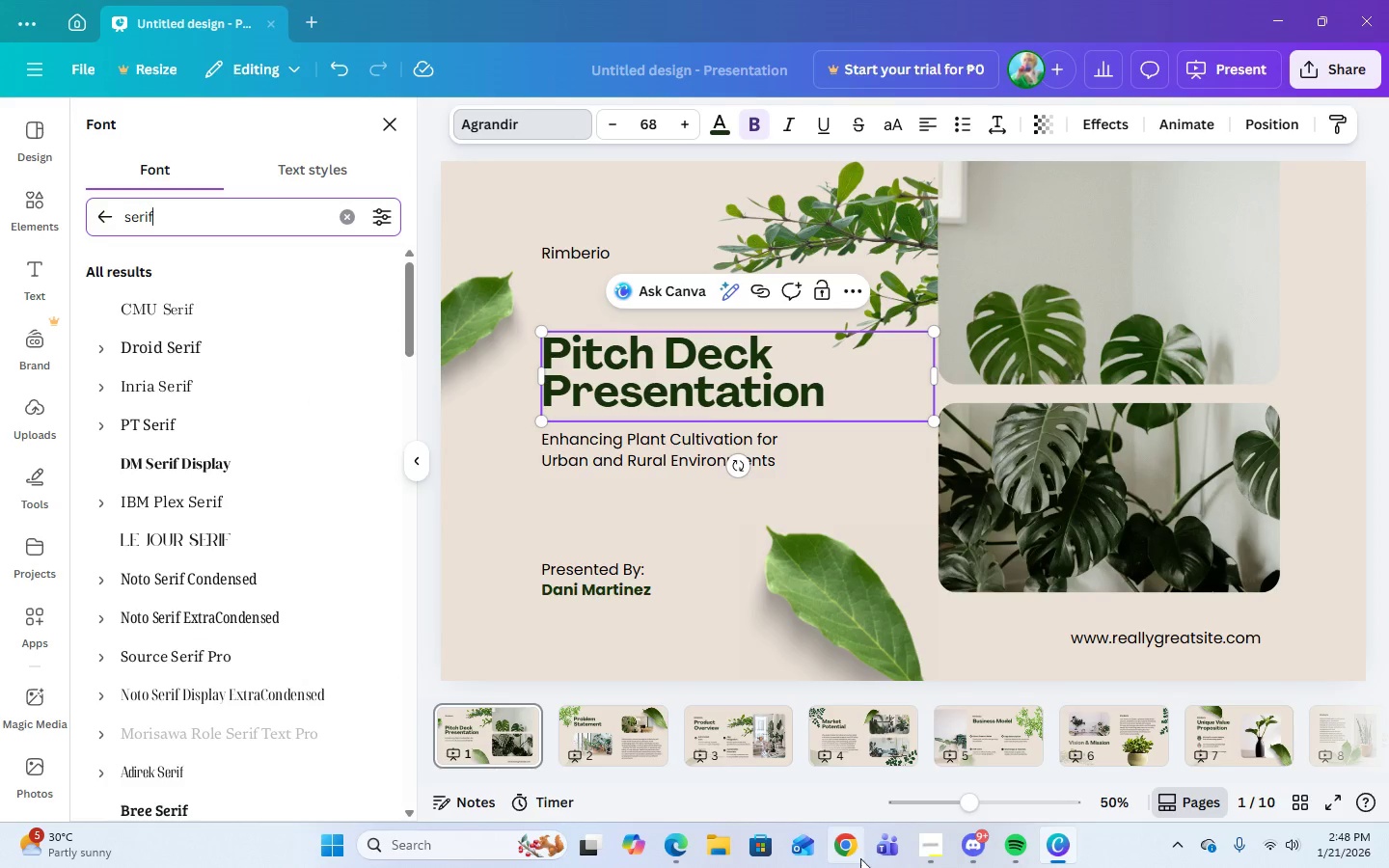 
left_click([852, 858])
 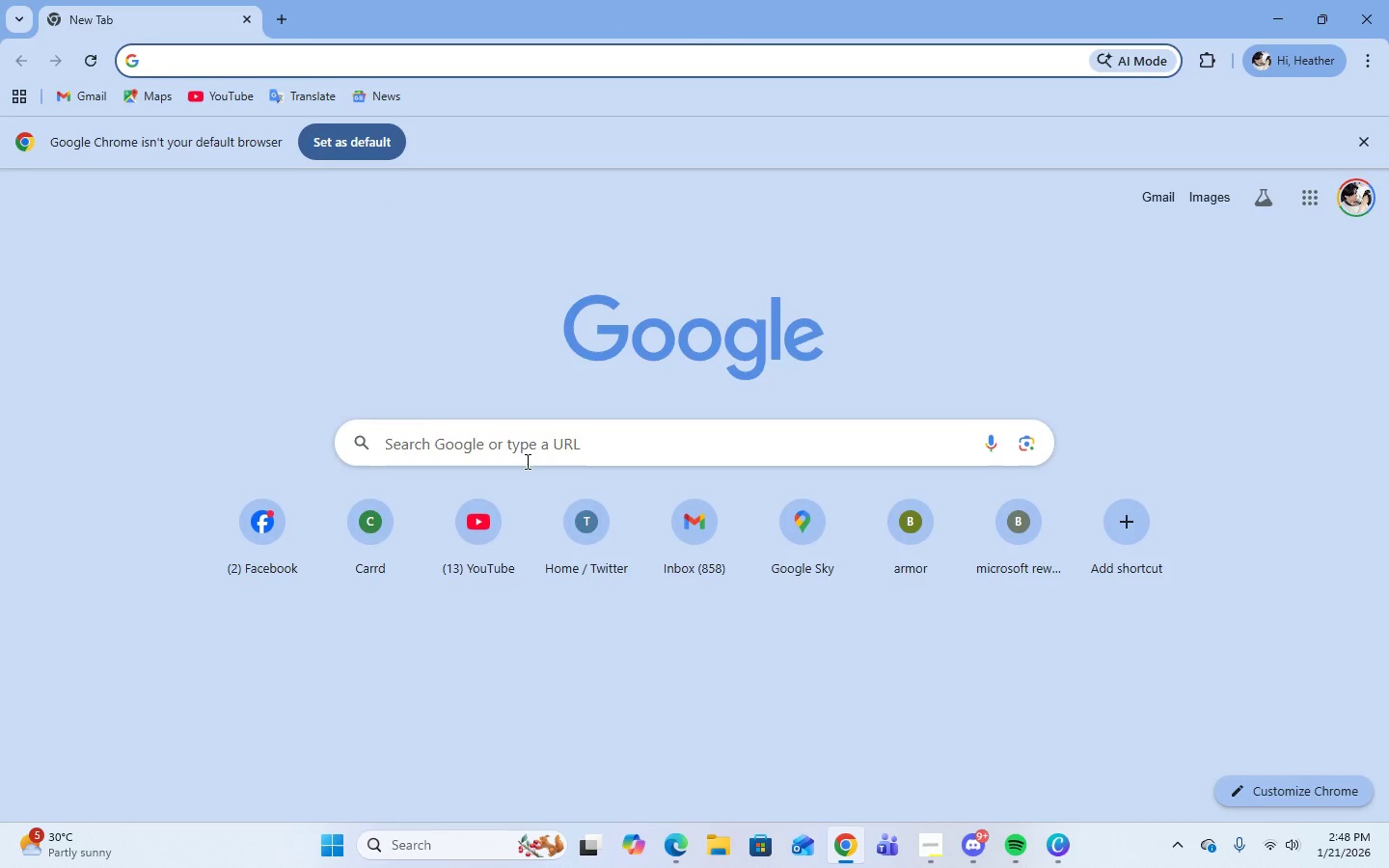 
left_click([511, 456])
 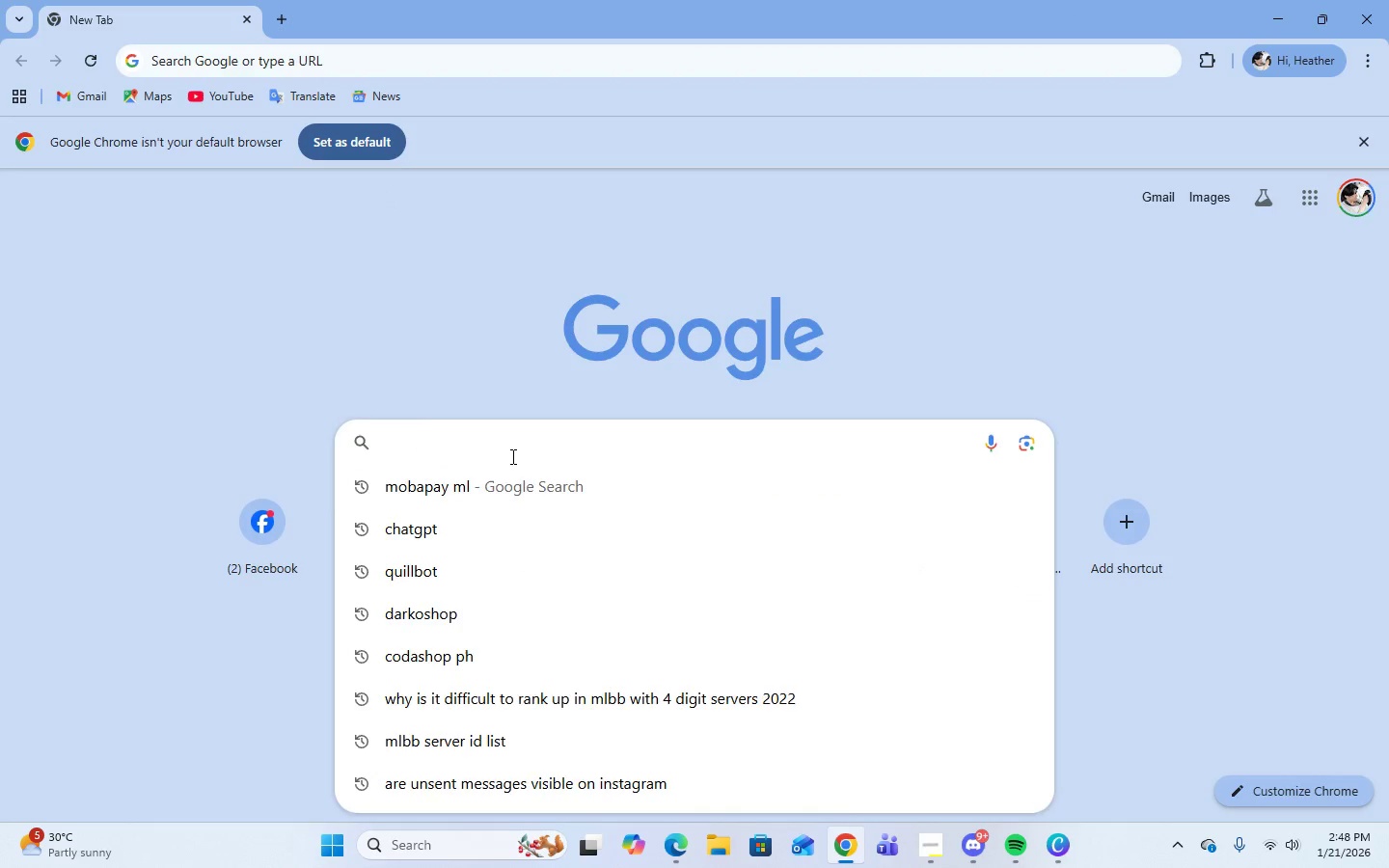 
type(minimalist serif )
 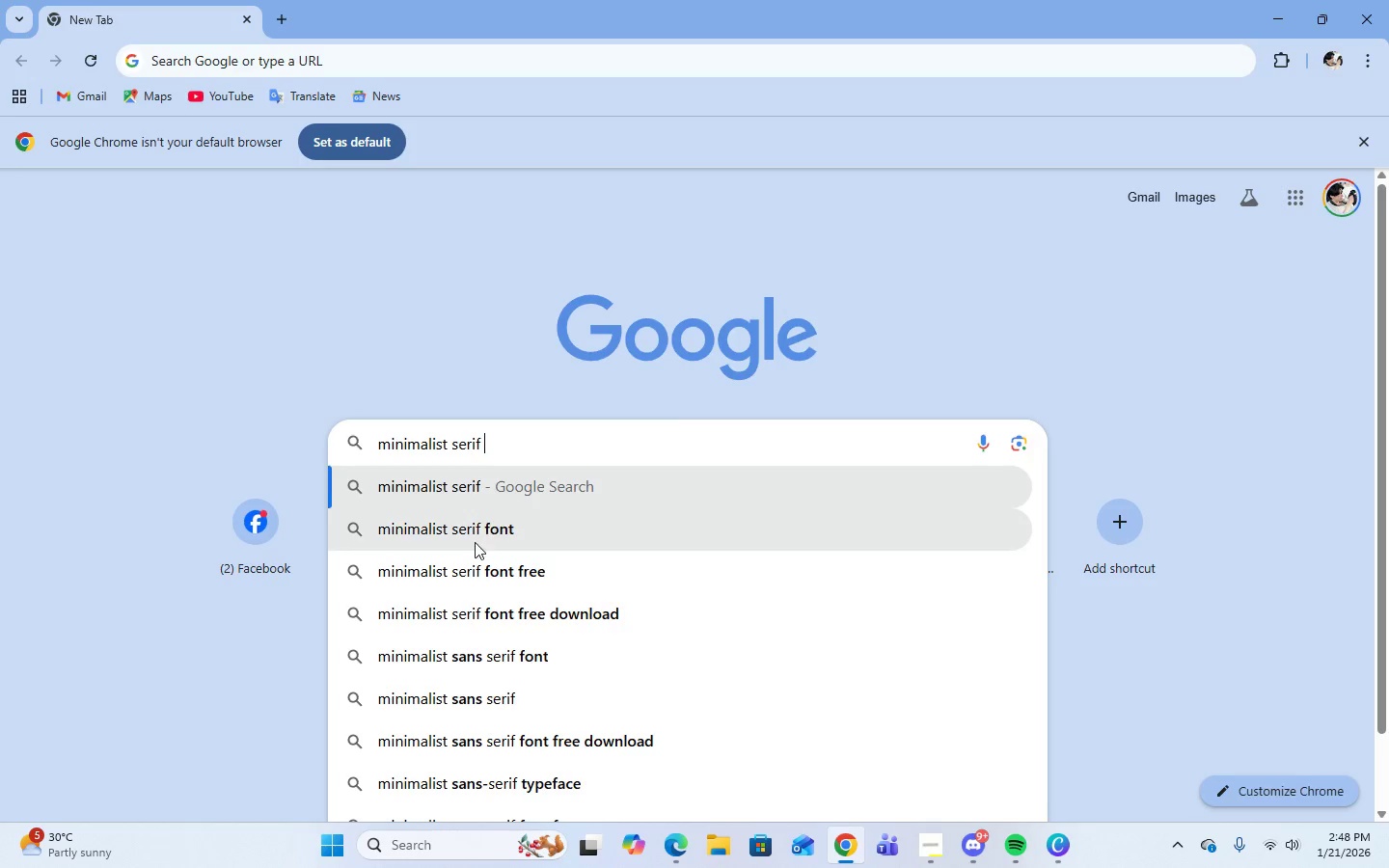 
left_click([466, 537])
 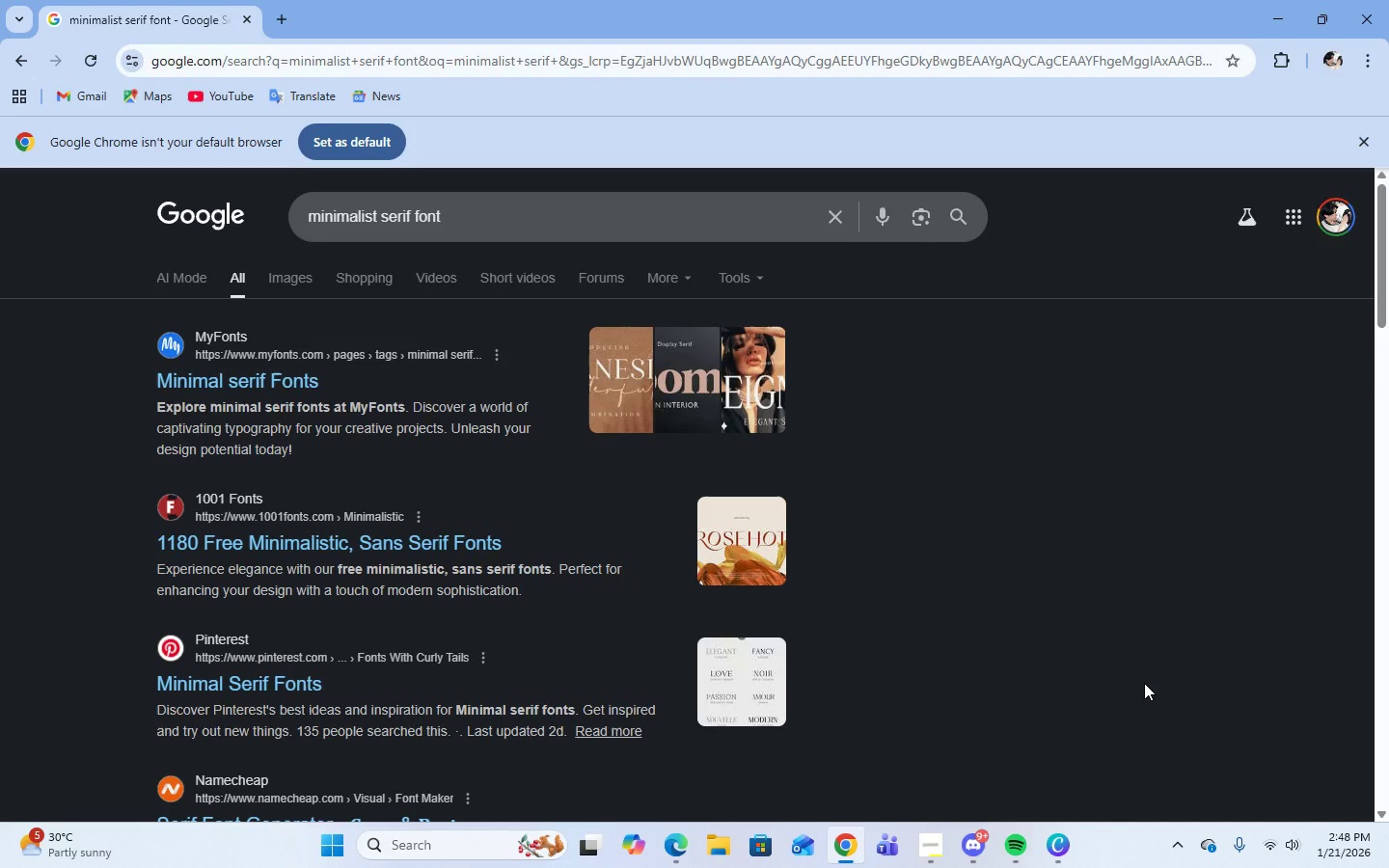 
wait(6.38)
 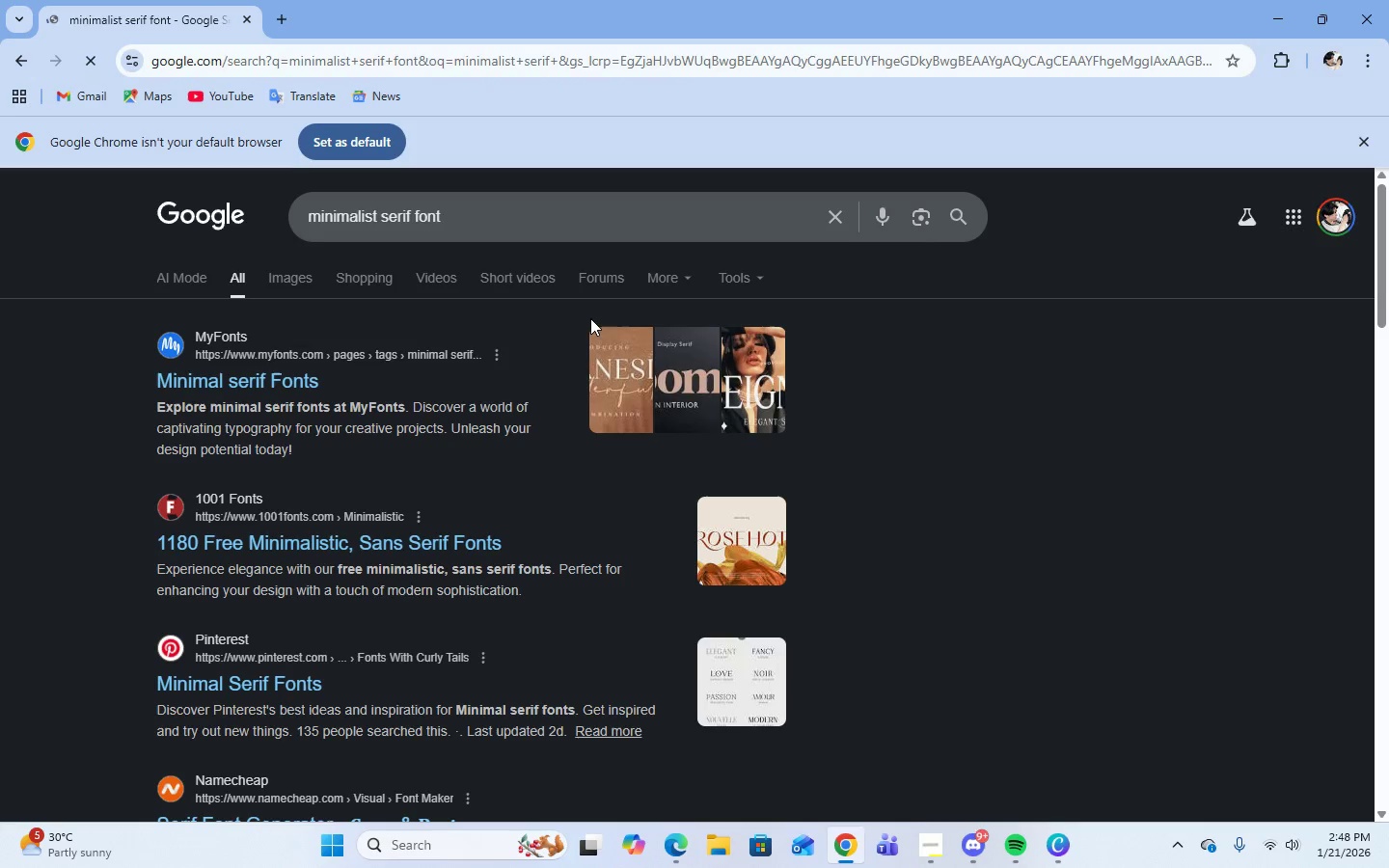 
scroll: coordinate [1028, 649], scroll_direction: down, amount: 1.0
 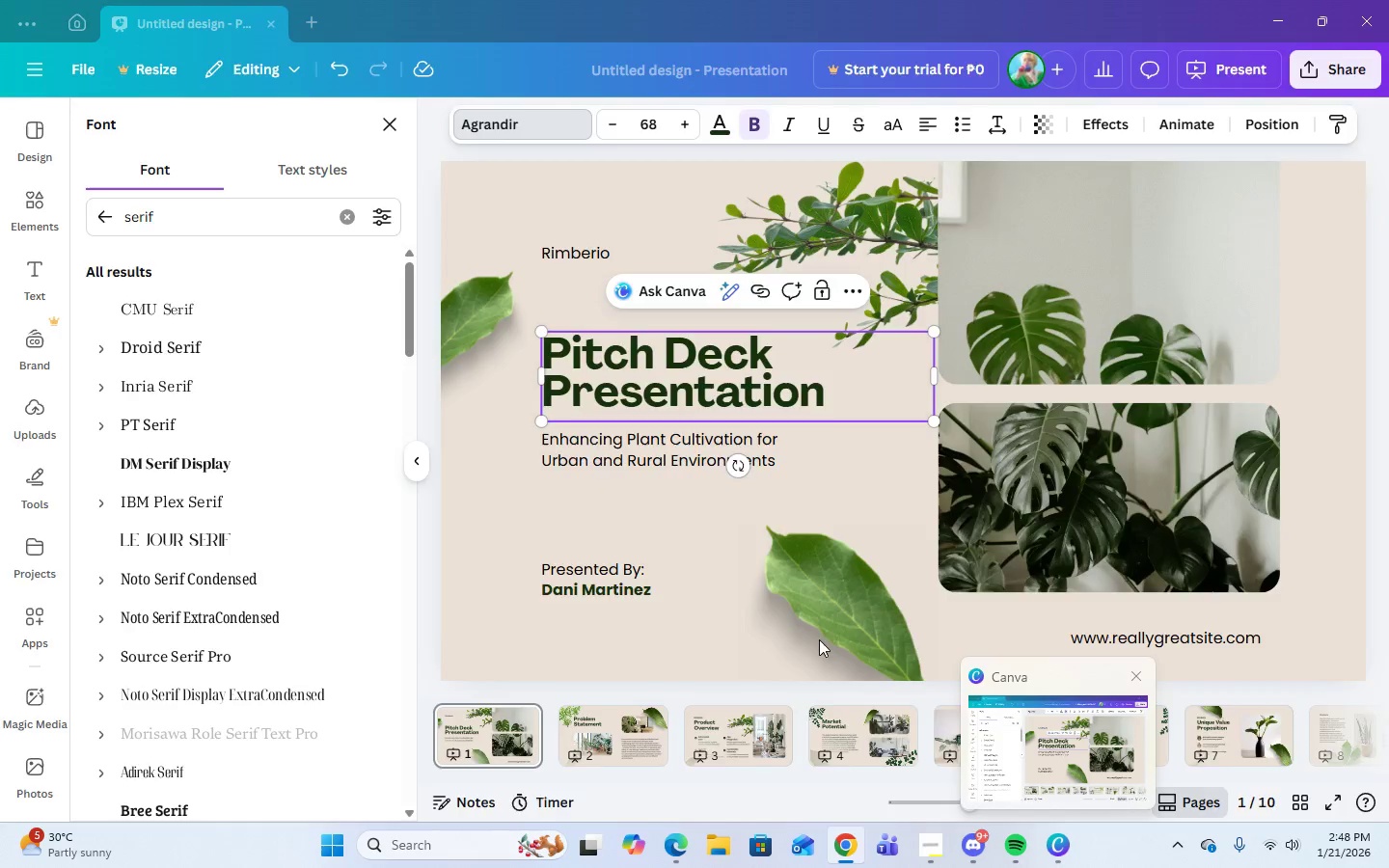 
left_click([1054, 851])
 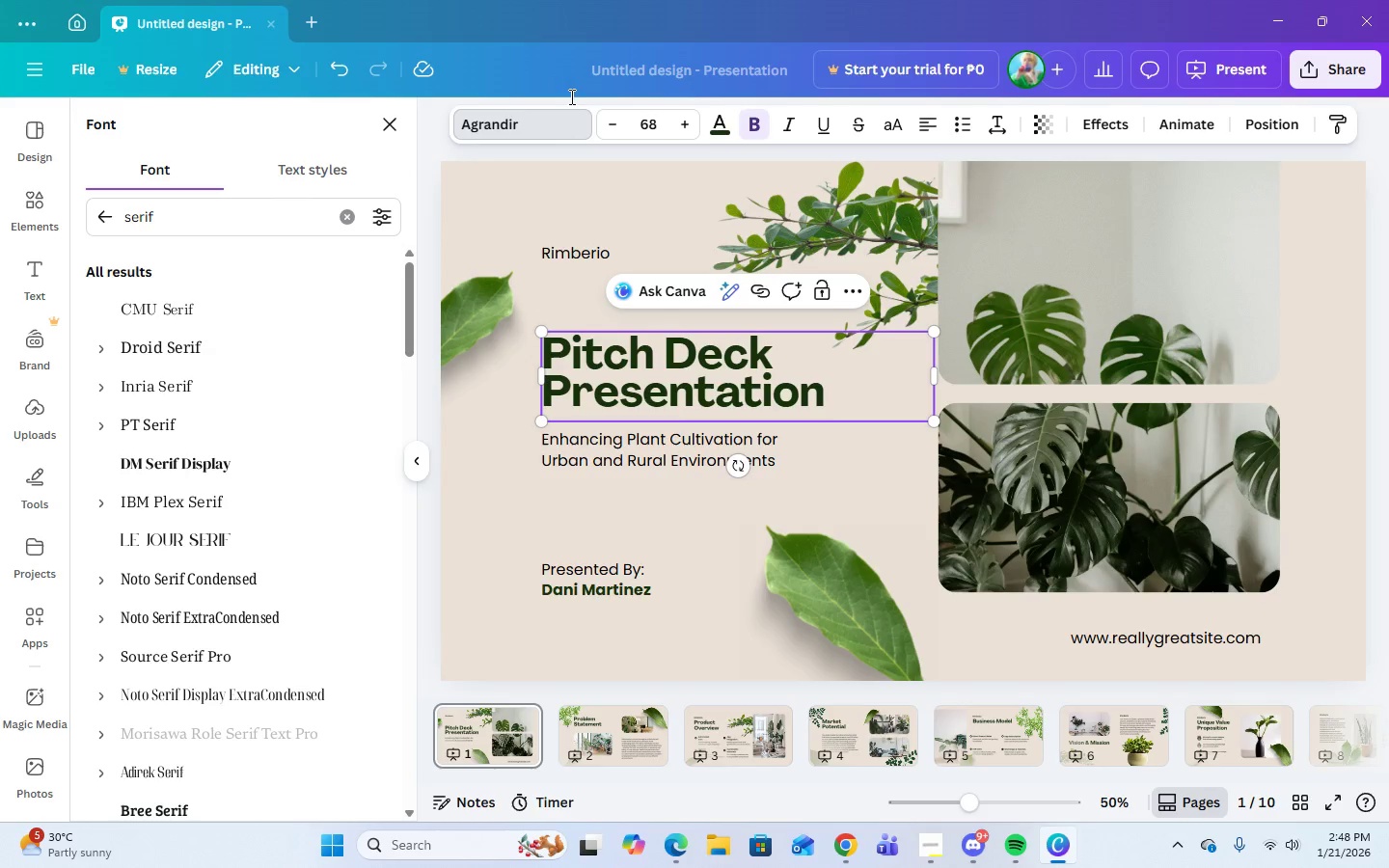 
left_click([99, 342])
 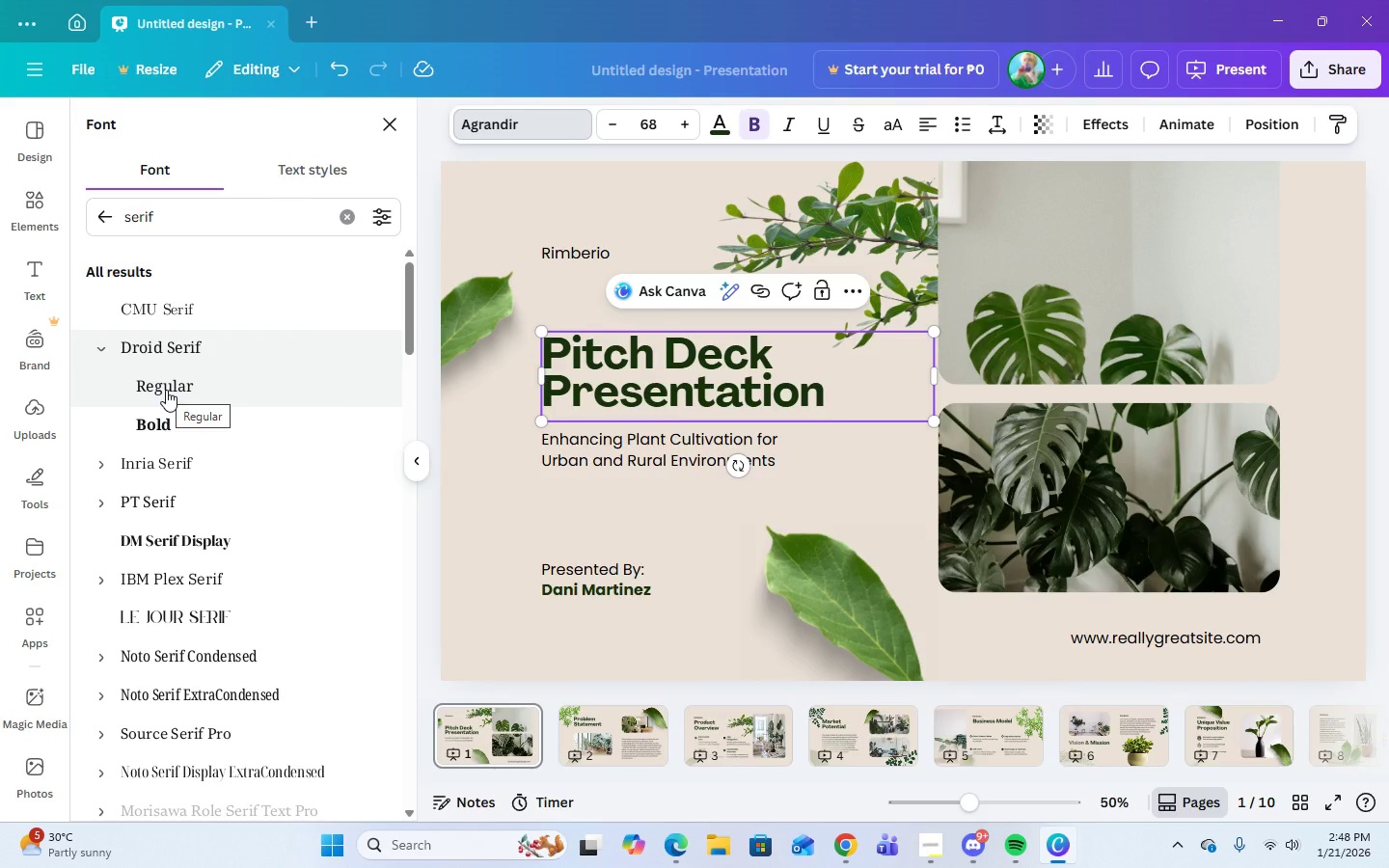 
wait(5.62)
 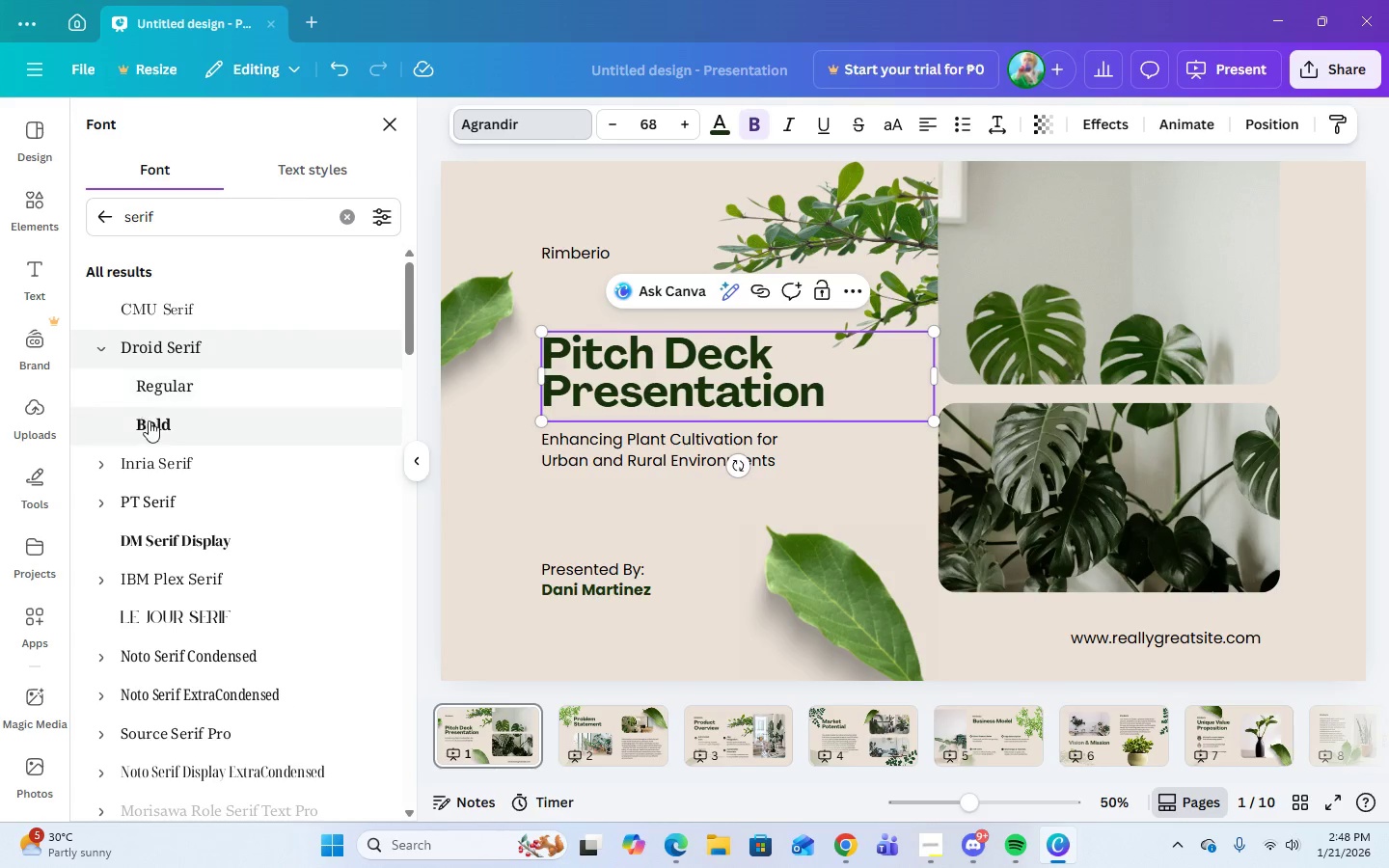 
left_click([169, 418])
 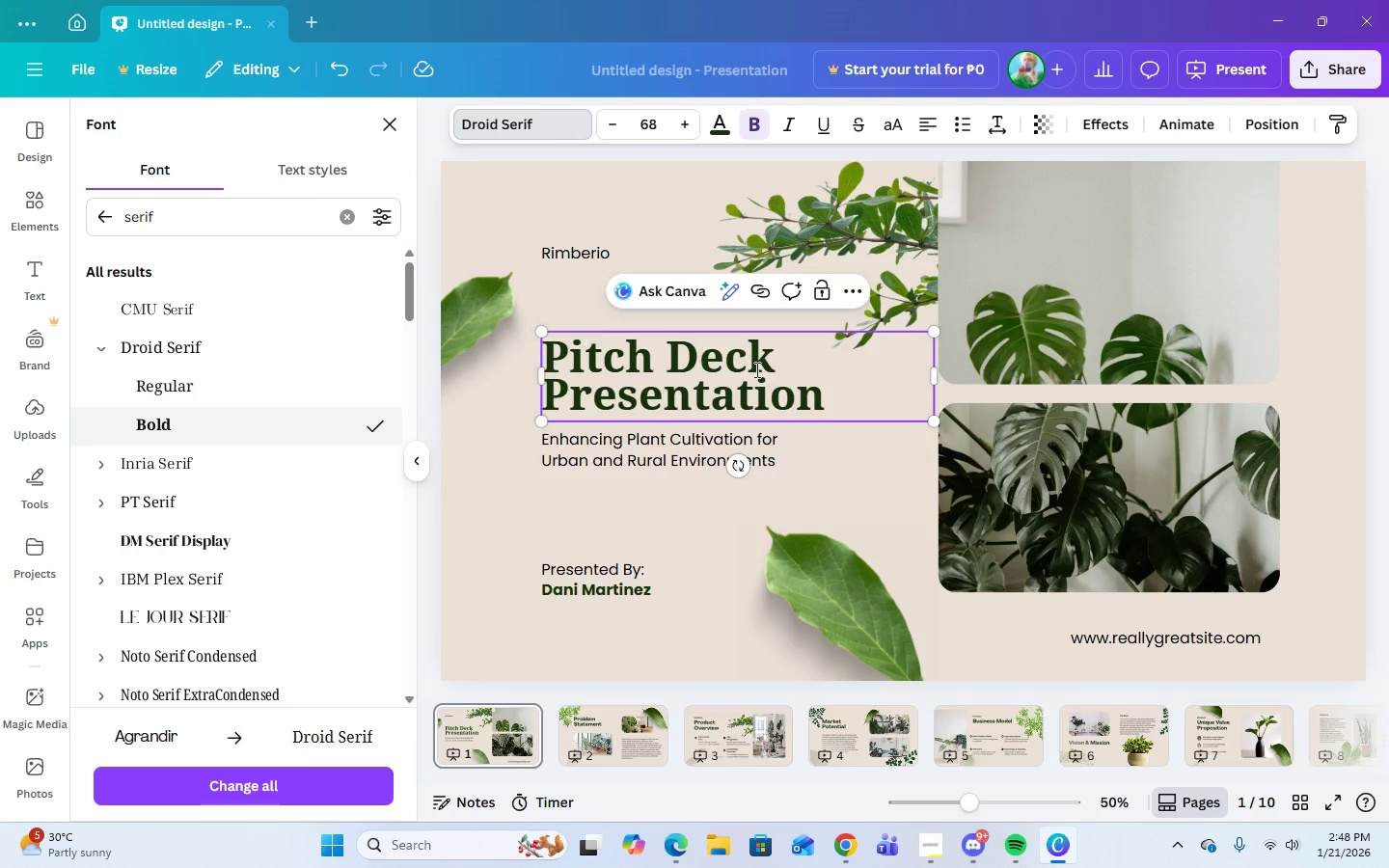 
left_click([835, 400])
 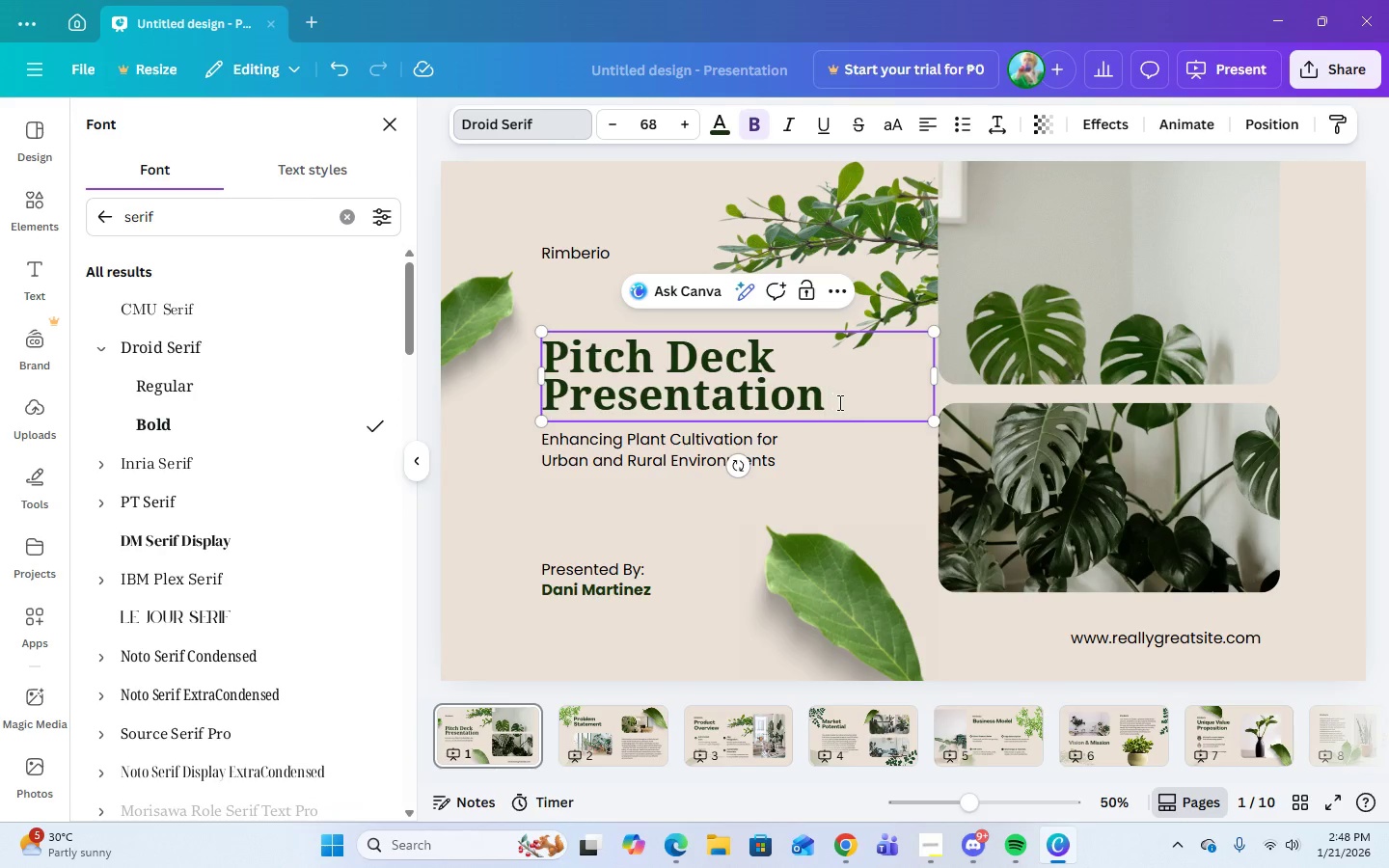 
left_click_drag(start_coordinate=[835, 400], to_coordinate=[555, 366])
 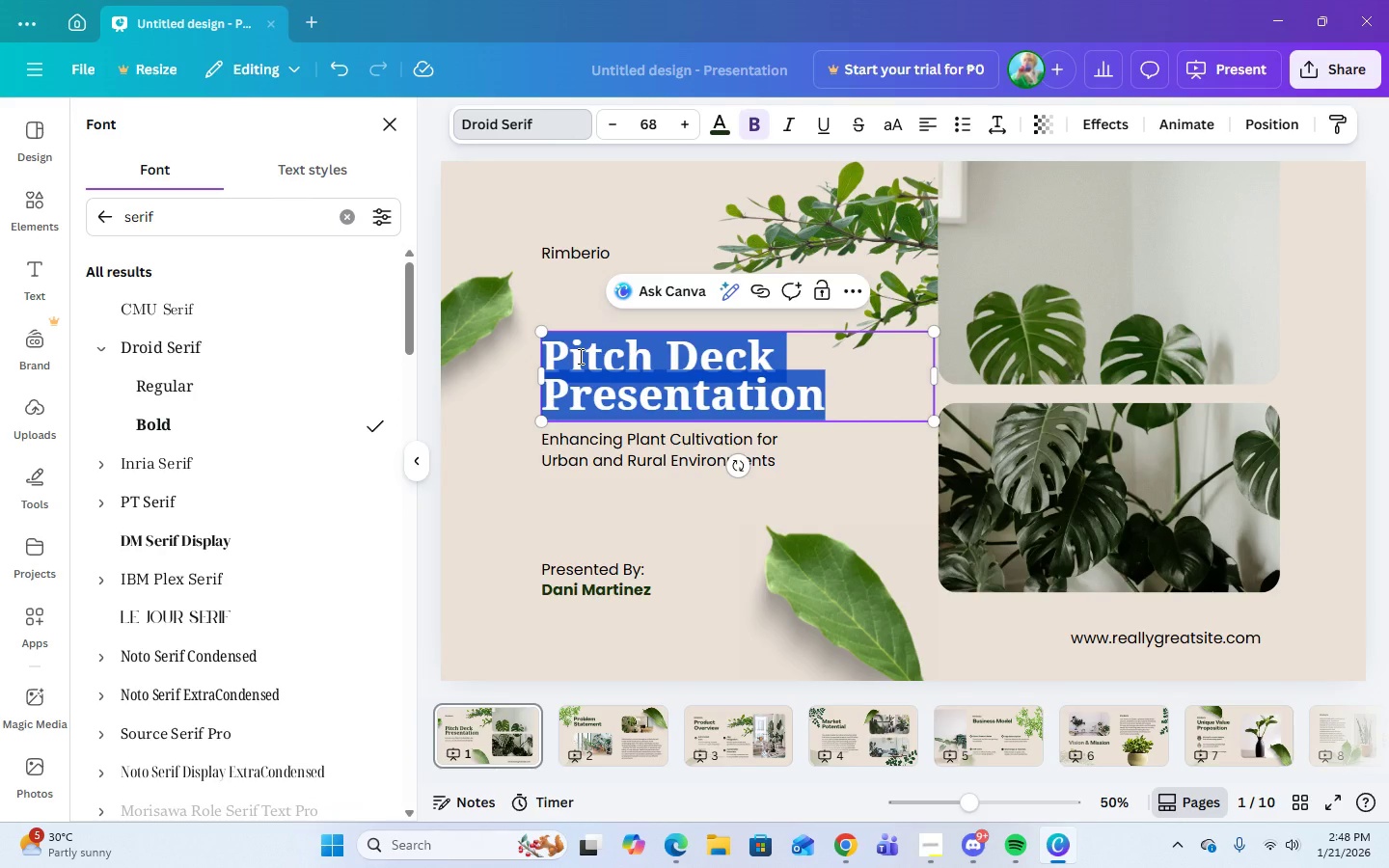 
type(Solara Cork & Coil)
 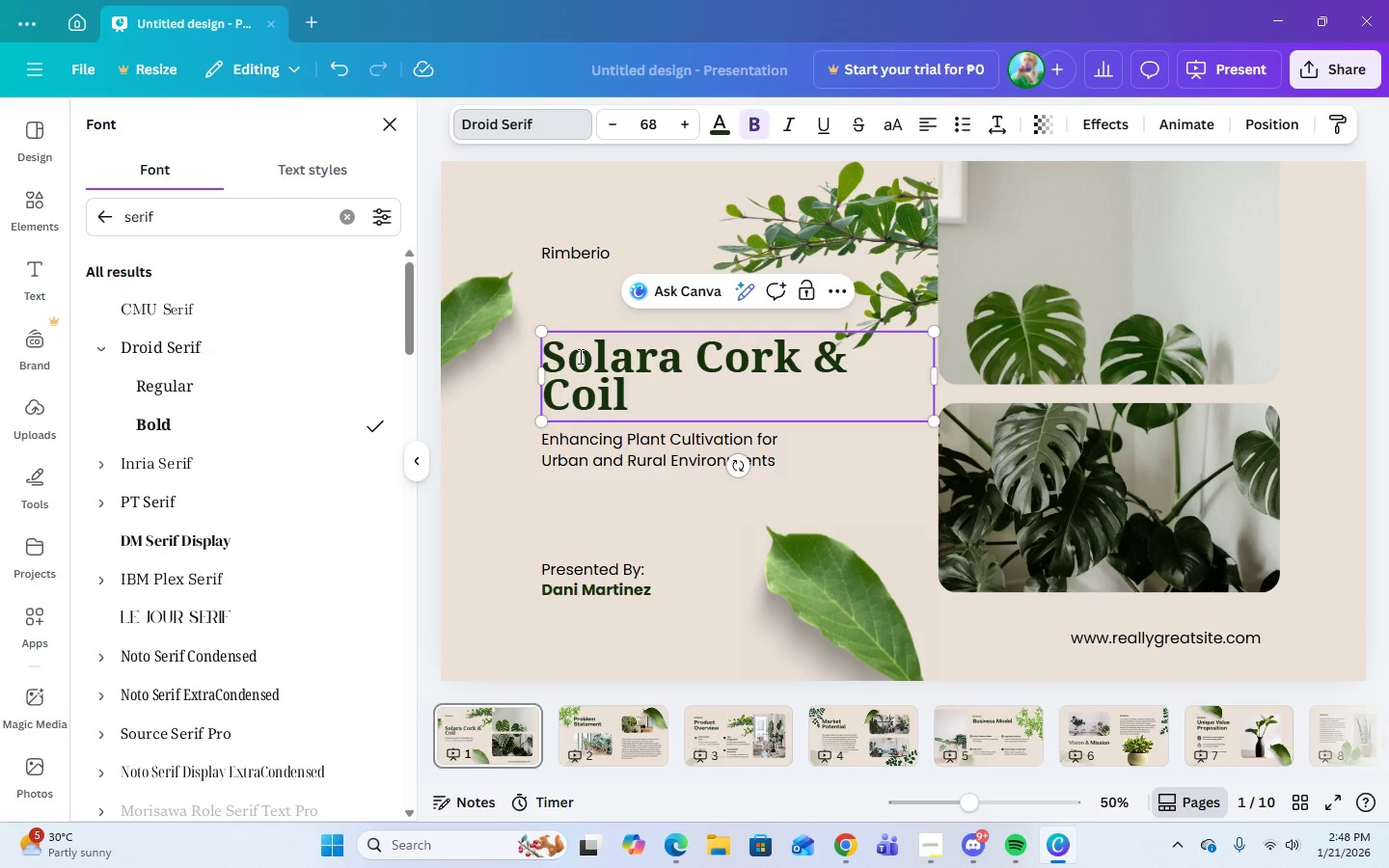 